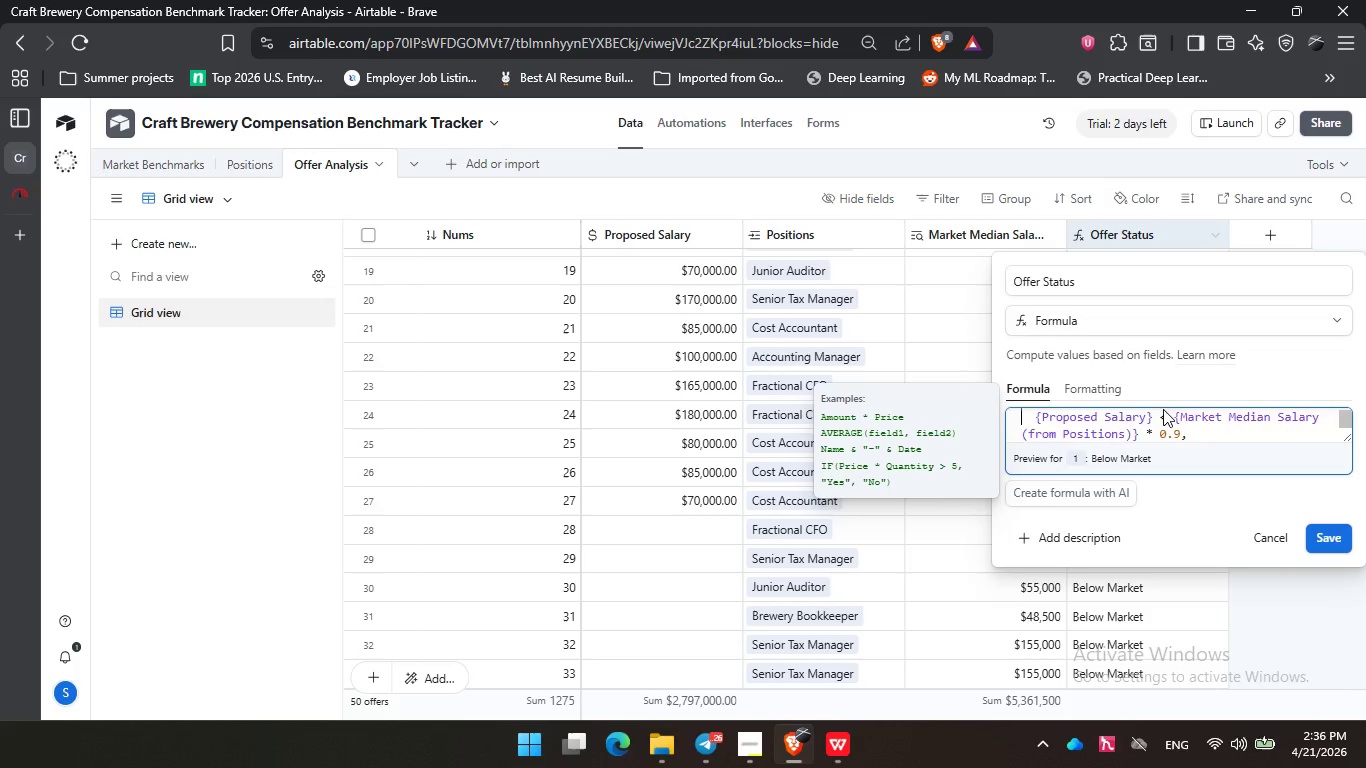 
key(ArrowDown)
 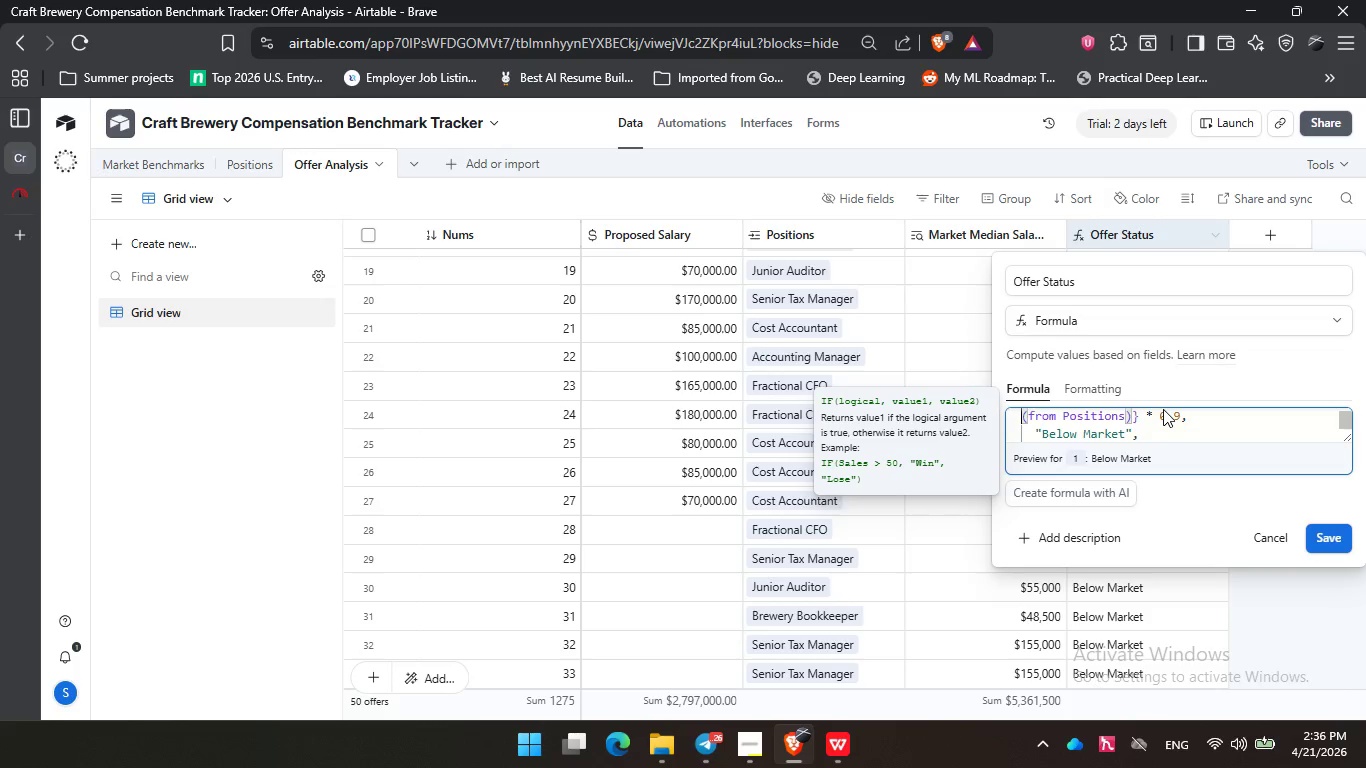 
key(ArrowDown)
 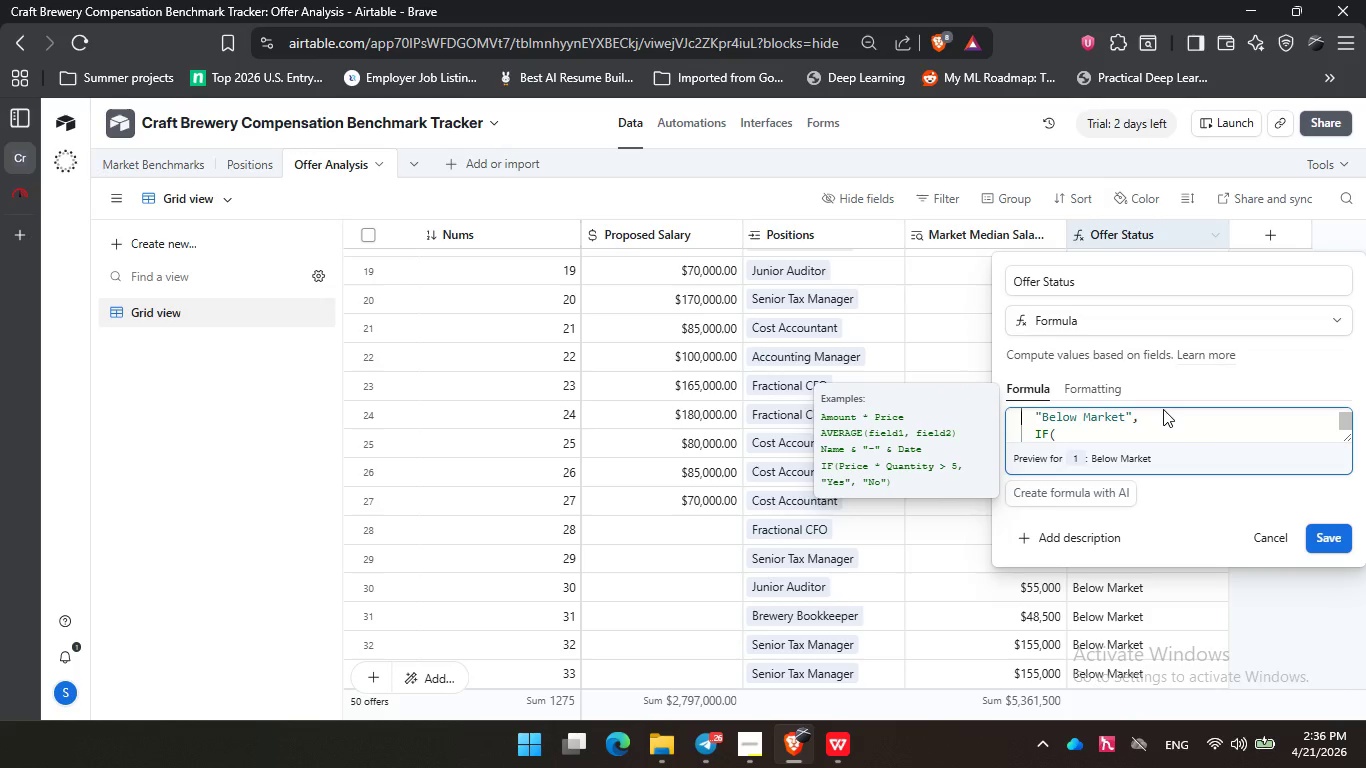 
key(ArrowDown)
 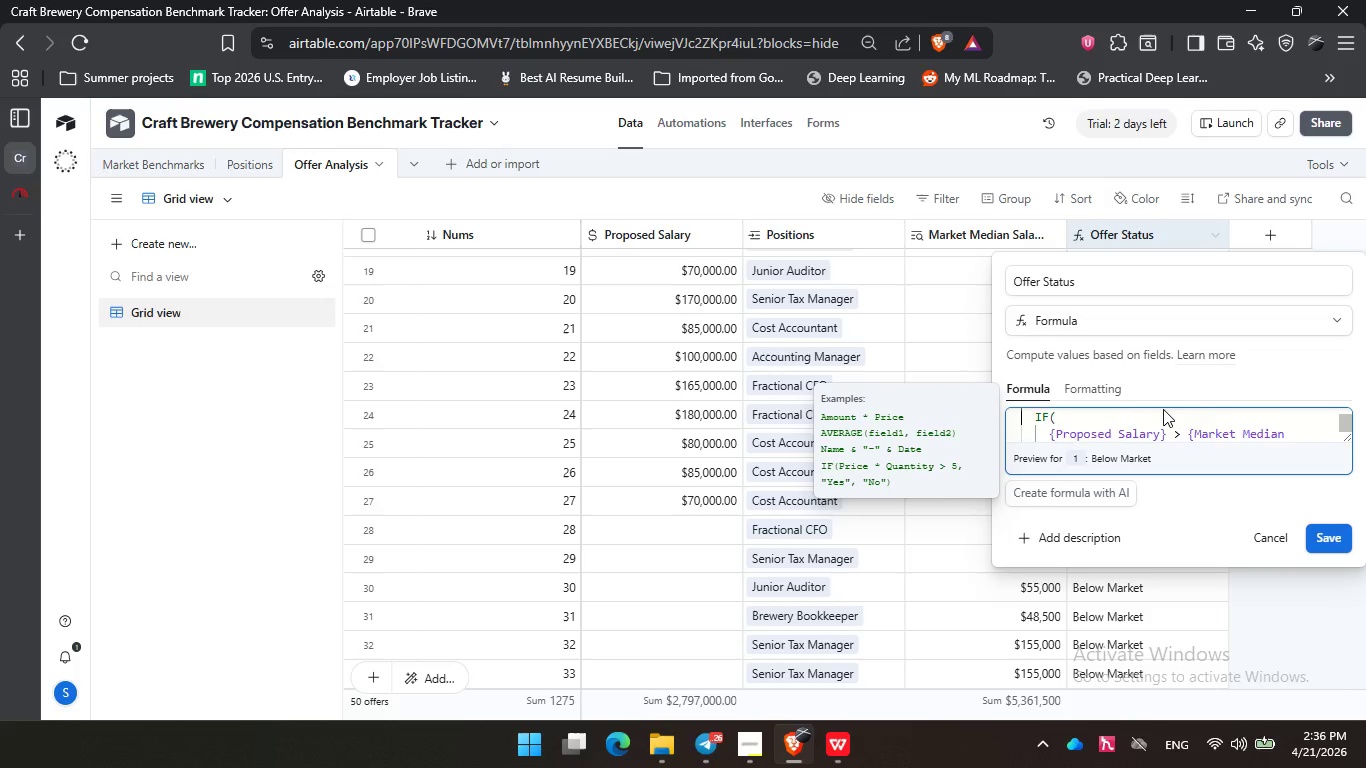 
key(ArrowDown)
 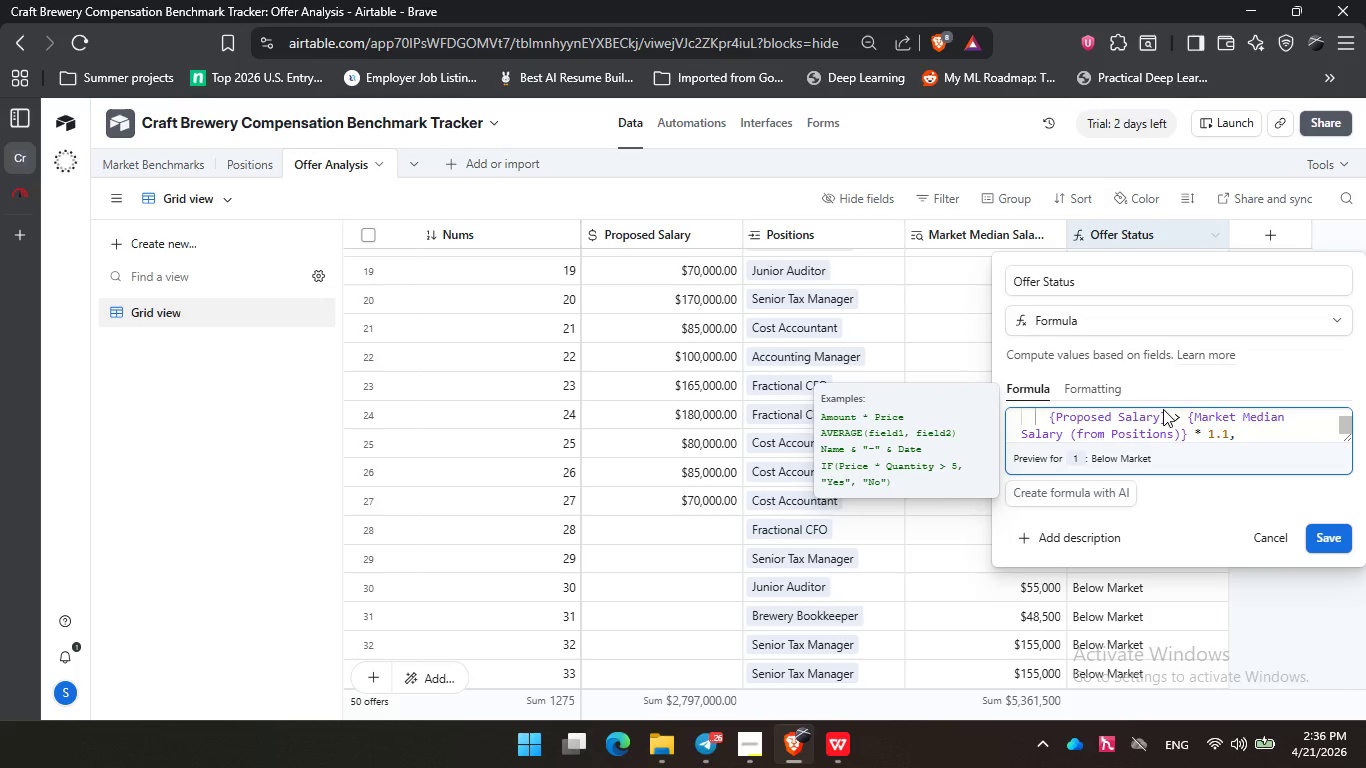 
key(ArrowDown)
 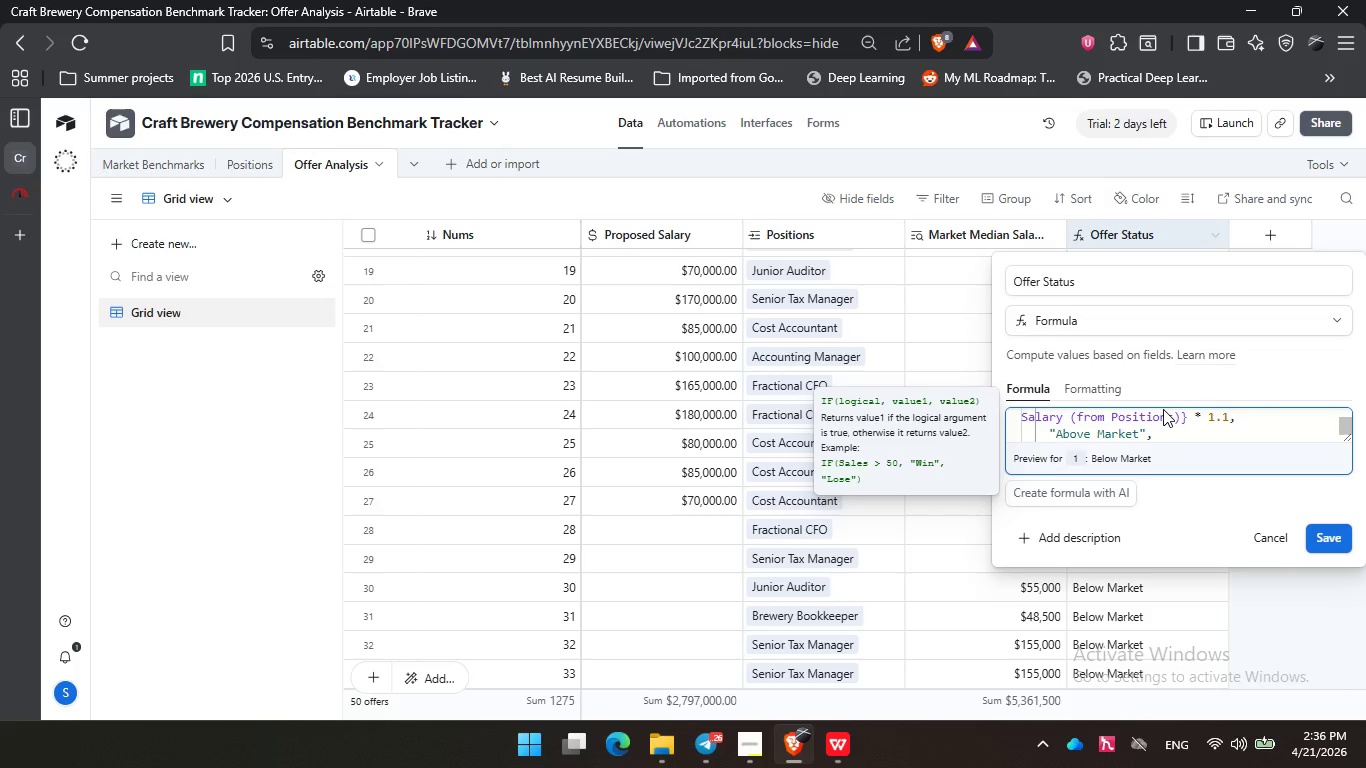 
key(ArrowUp)
 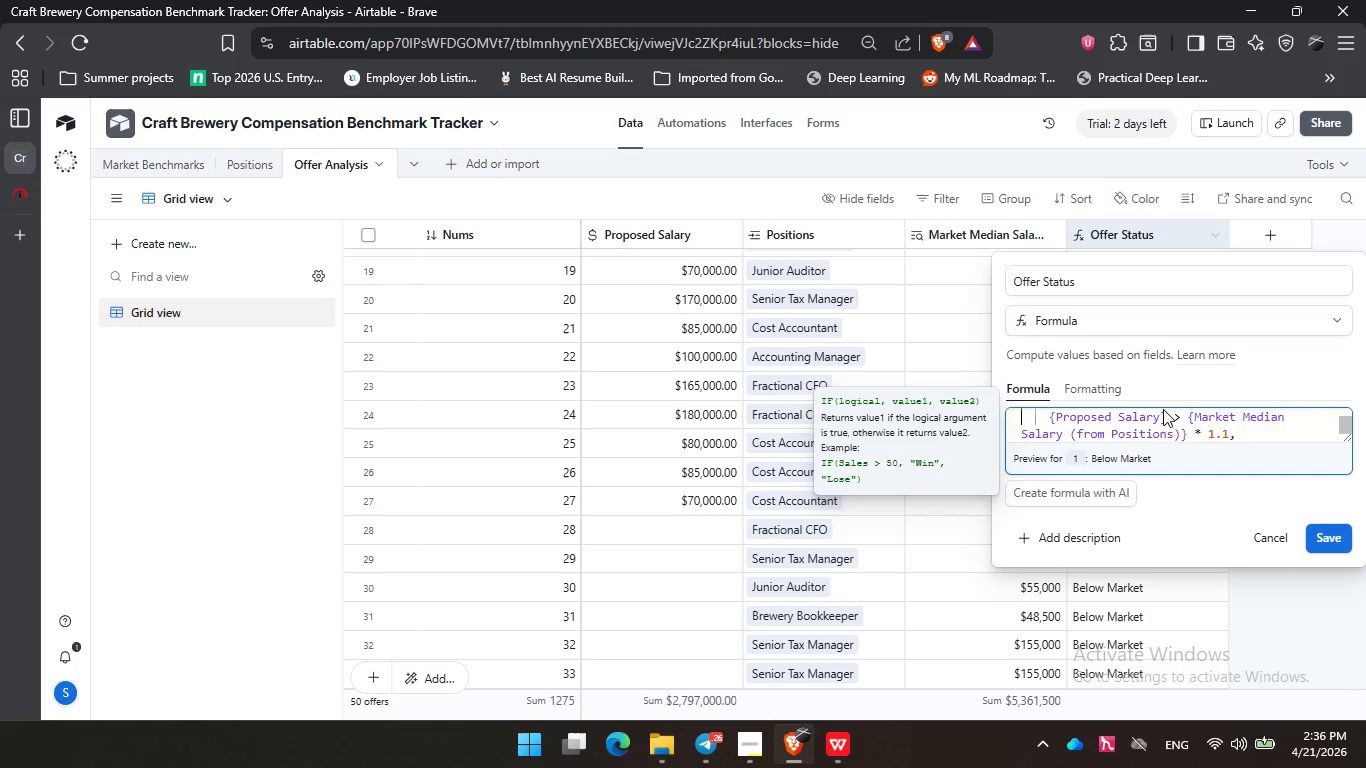 
key(ArrowUp)
 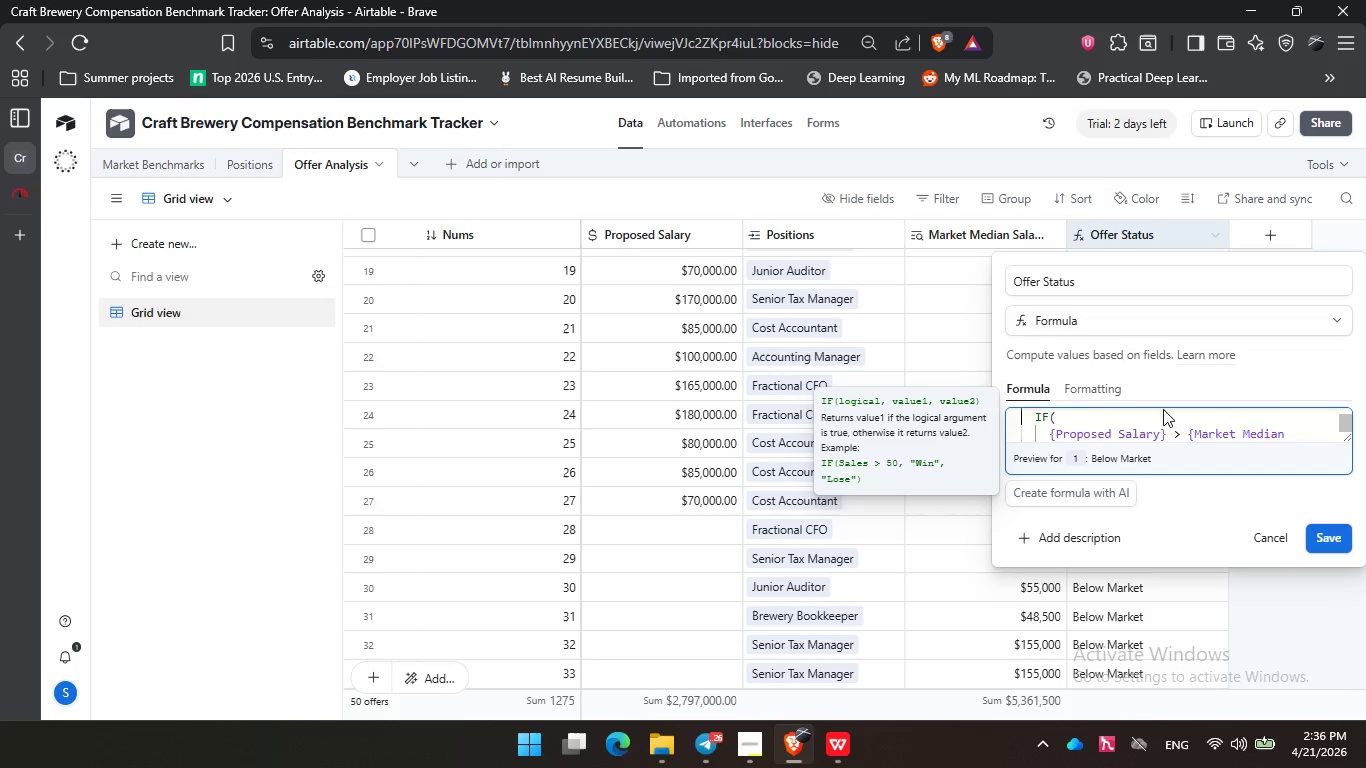 
key(ArrowUp)
 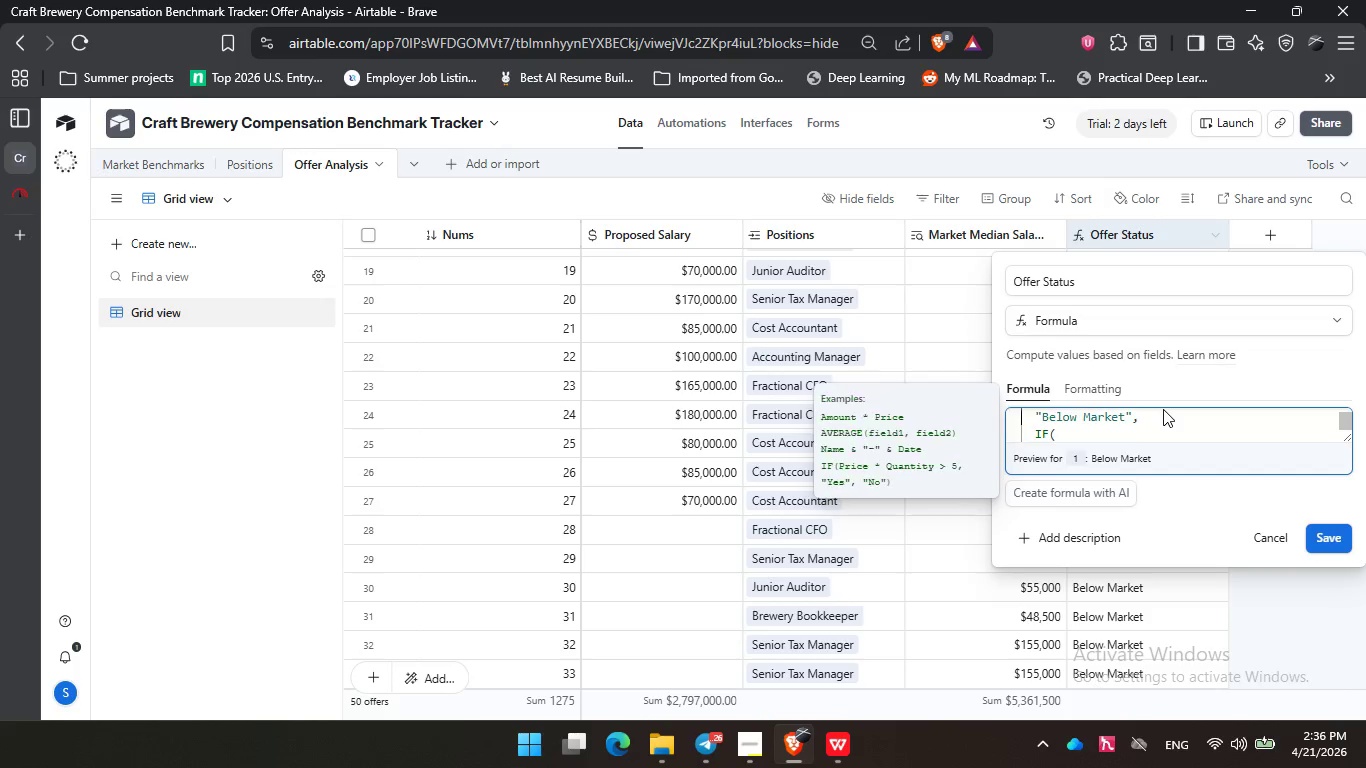 
key(ArrowUp)
 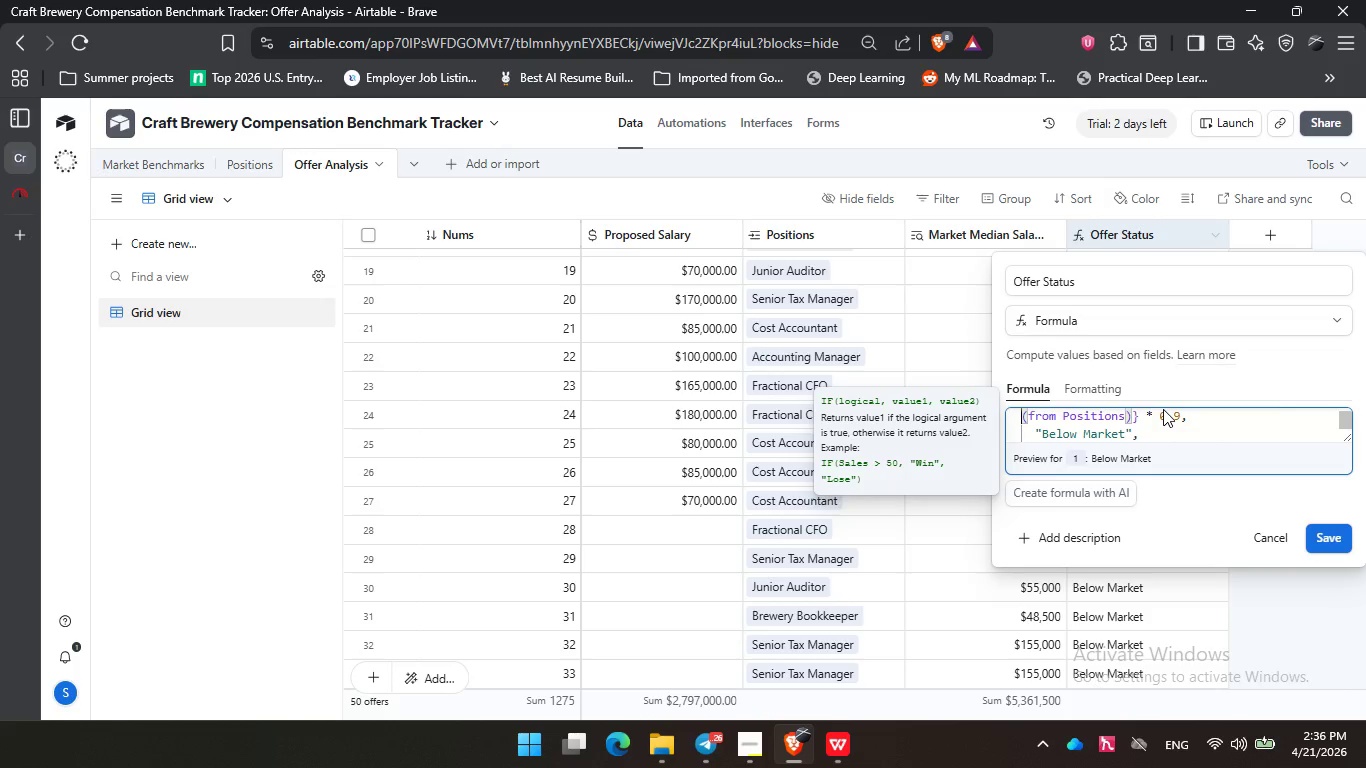 
key(ArrowUp)
 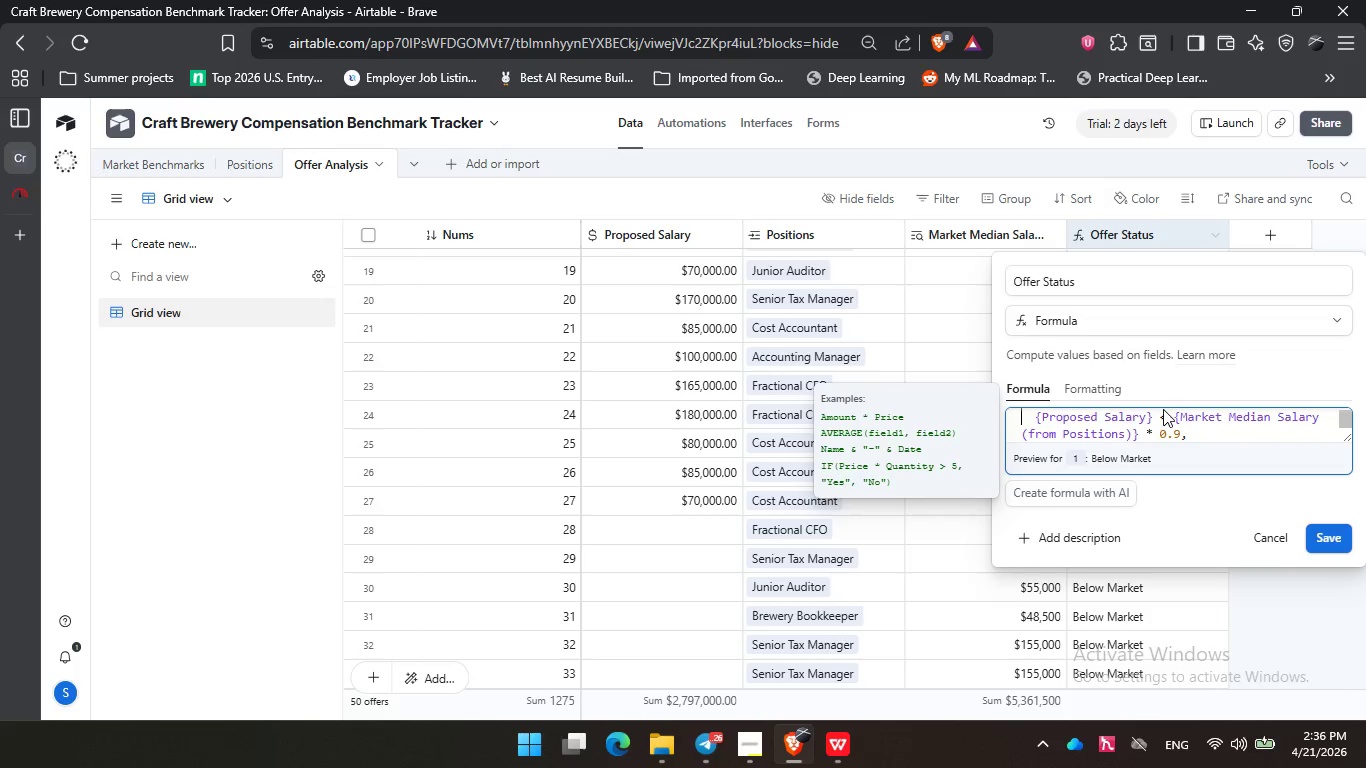 
key(ArrowUp)
 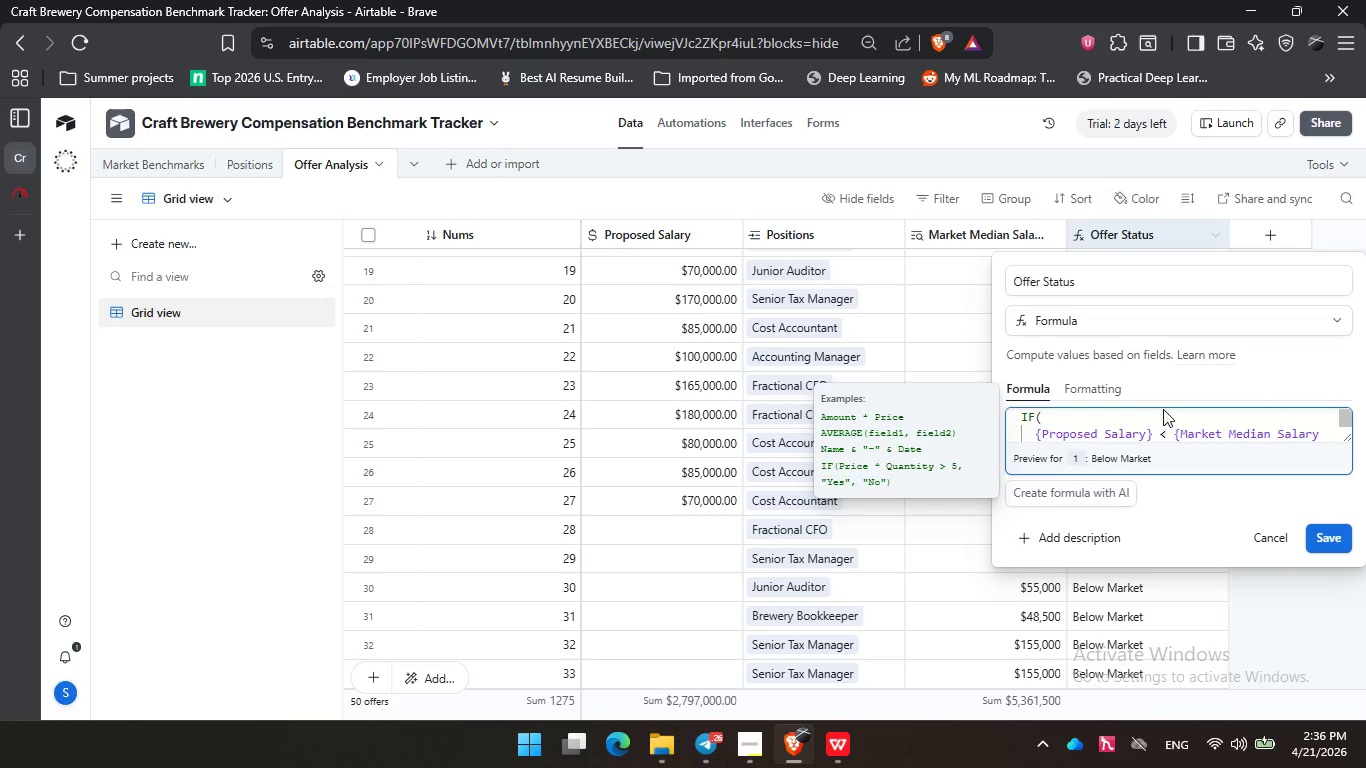 
key(ArrowDown)
 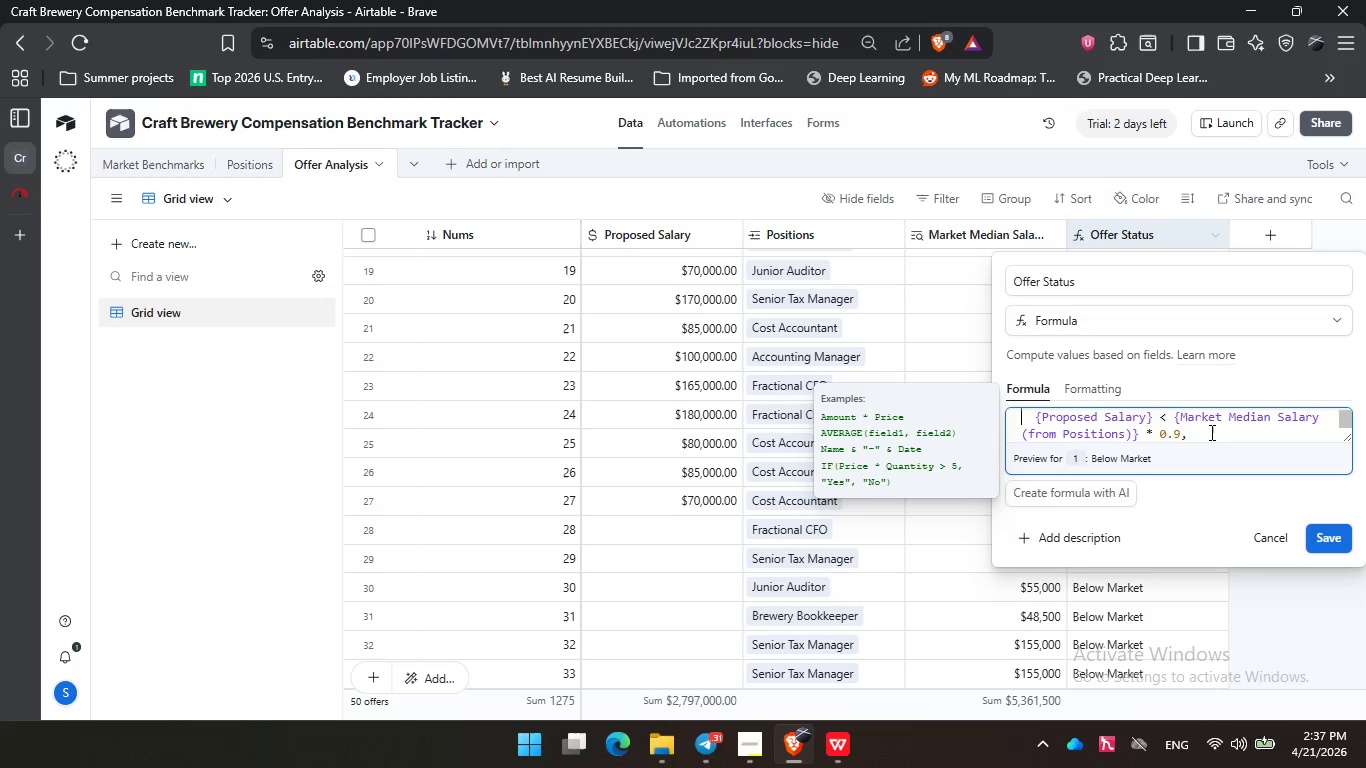 
wait(5.91)
 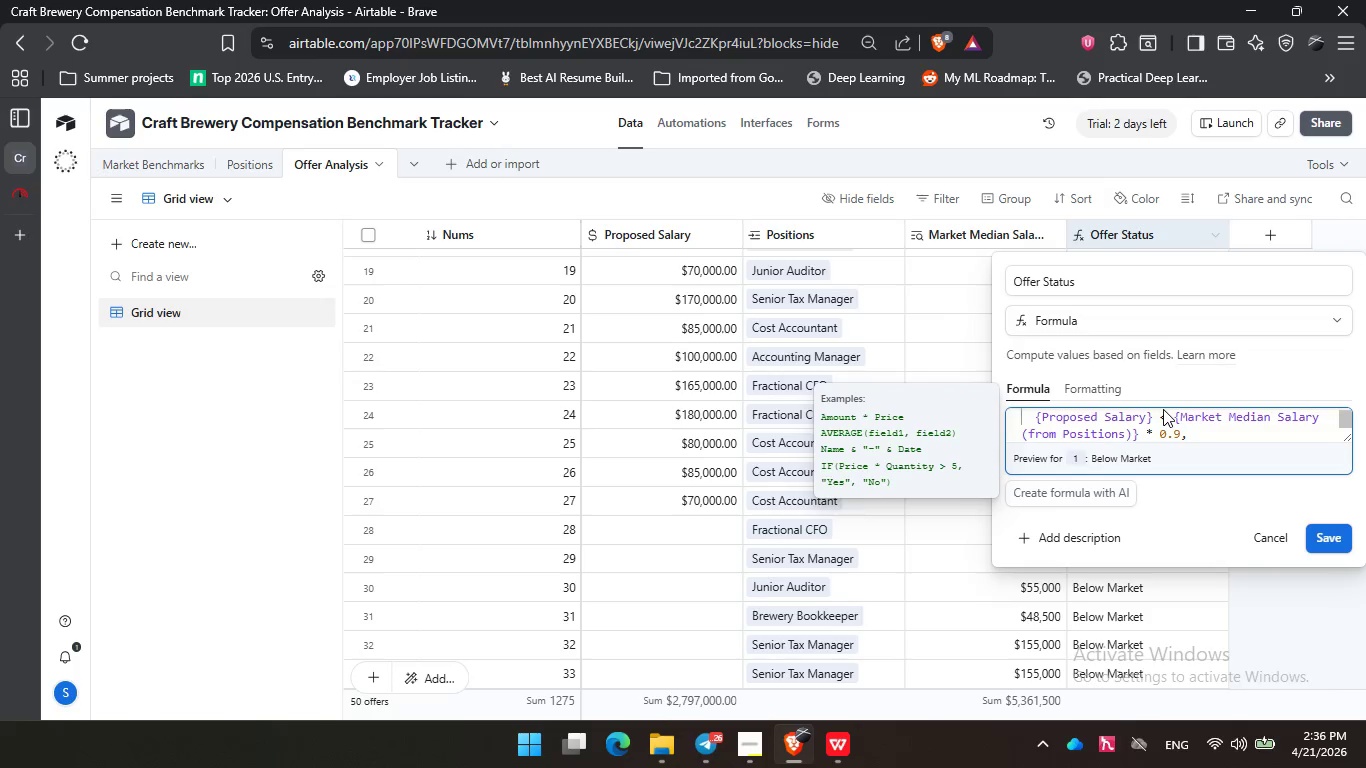 
key(ArrowUp)
 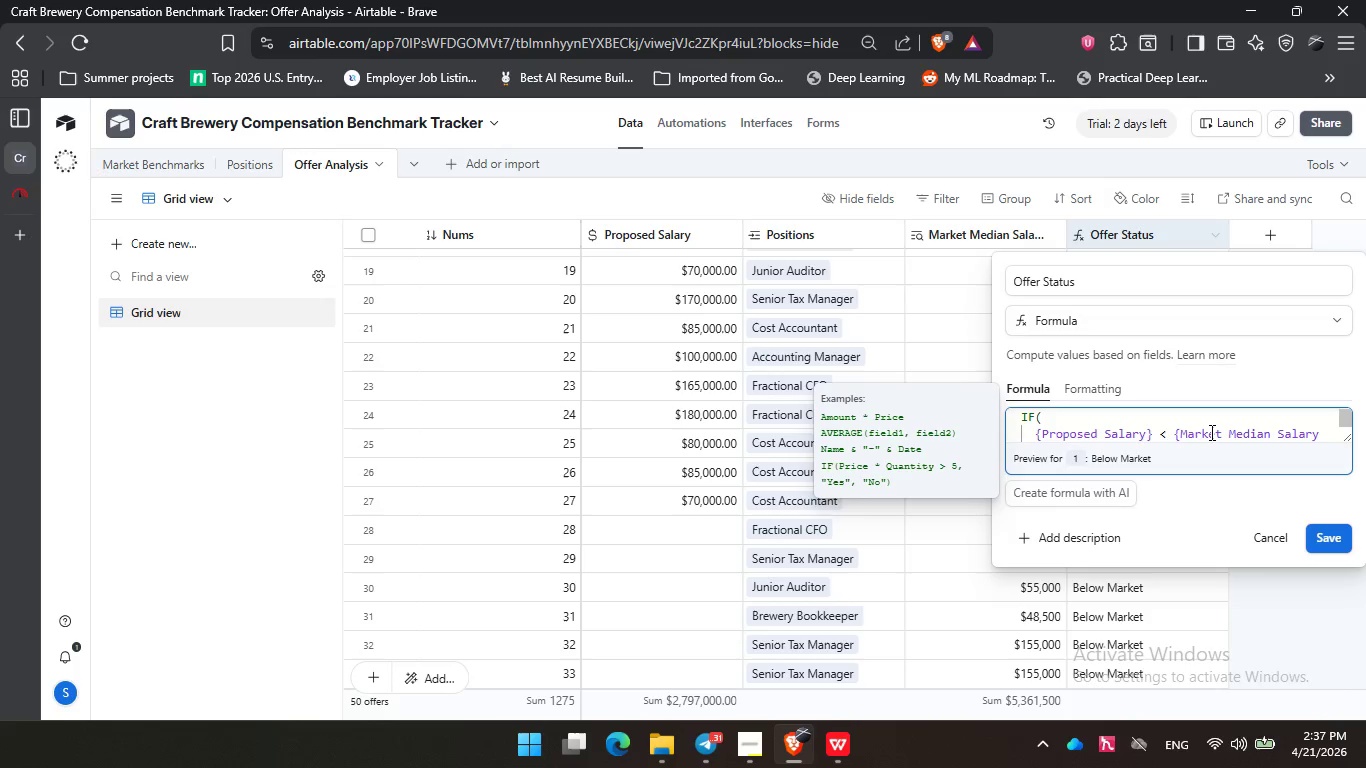 
key(ArrowUp)
 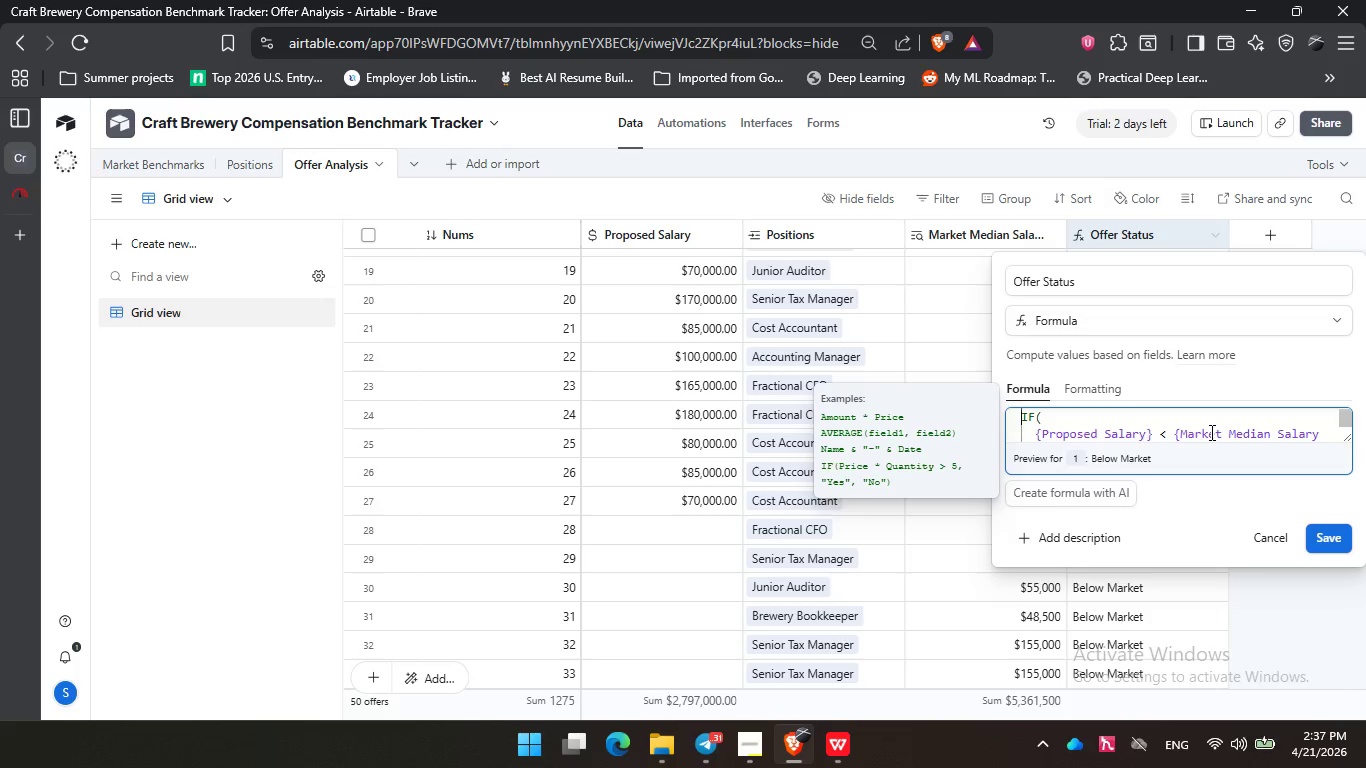 
key(ArrowUp)
 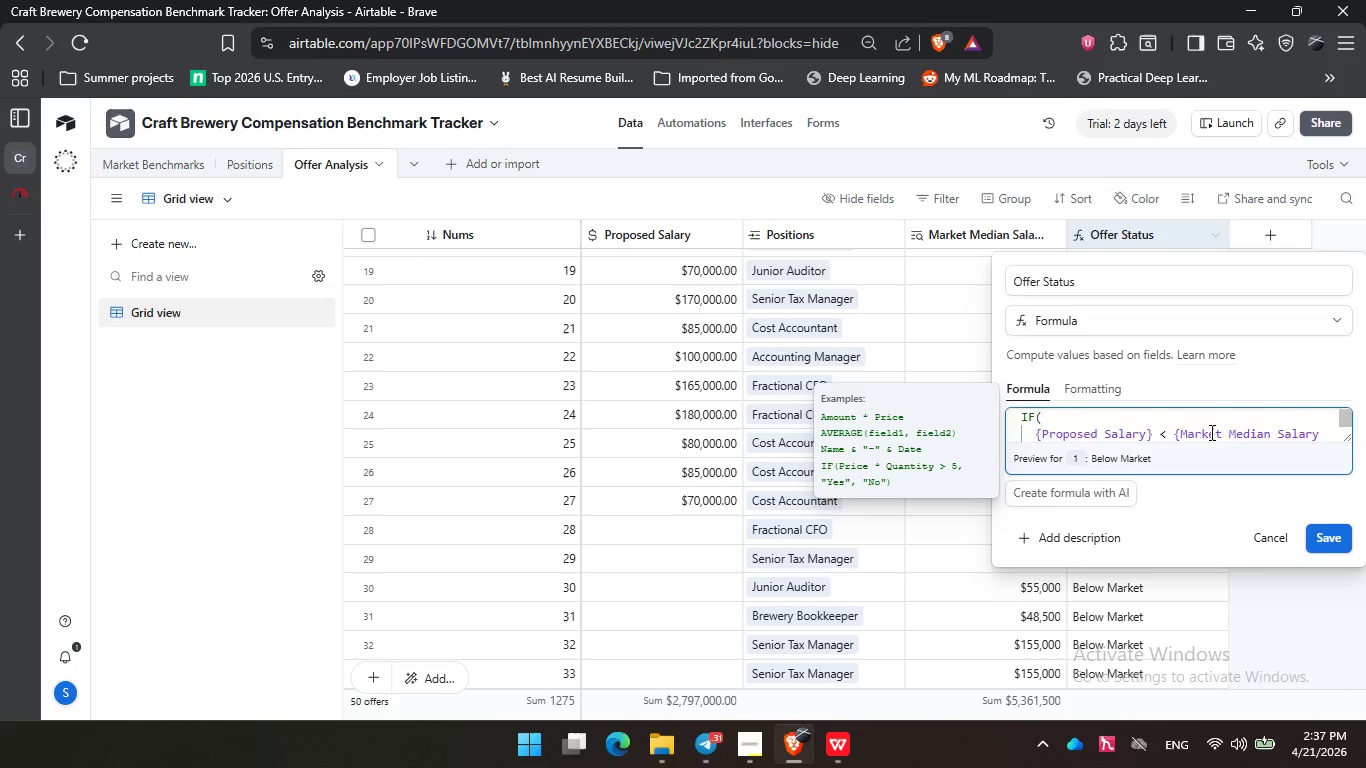 
key(ArrowDown)
 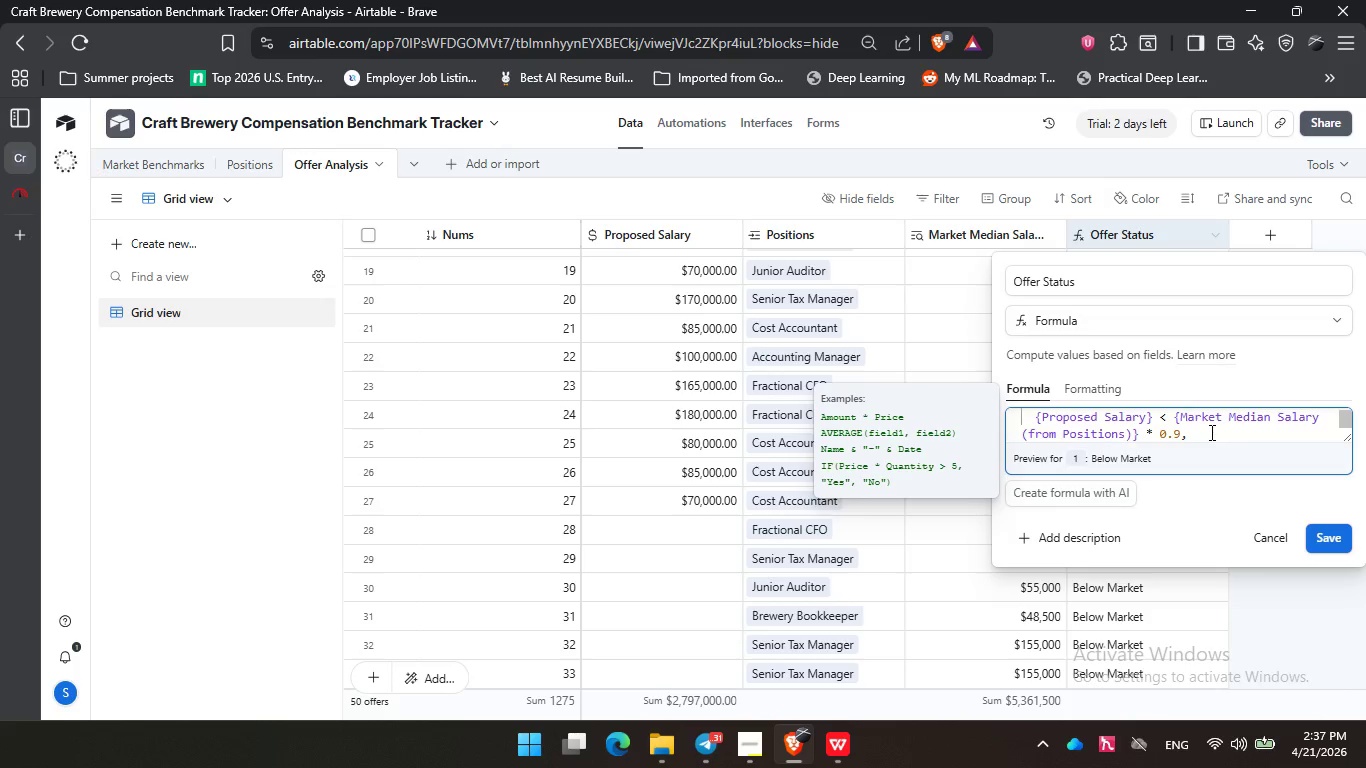 
key(ArrowDown)
 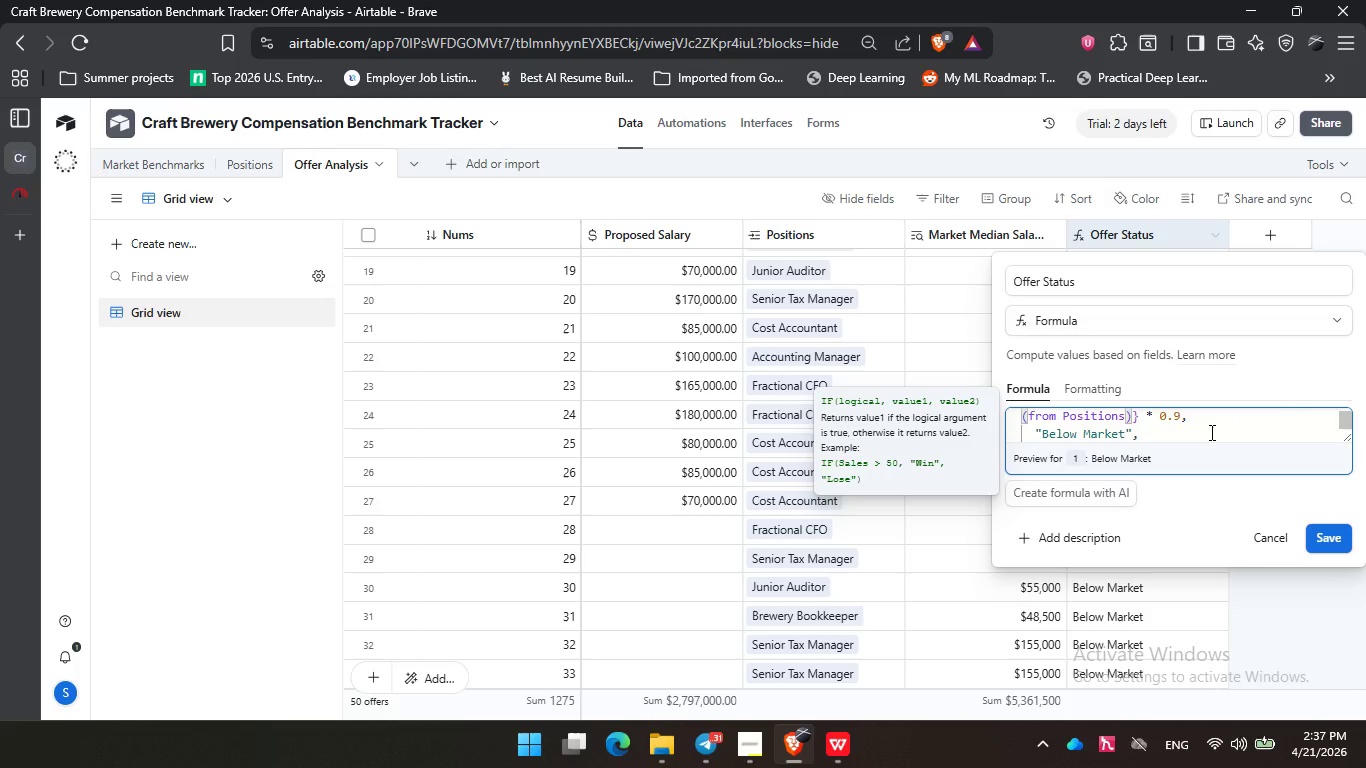 
key(ArrowUp)
 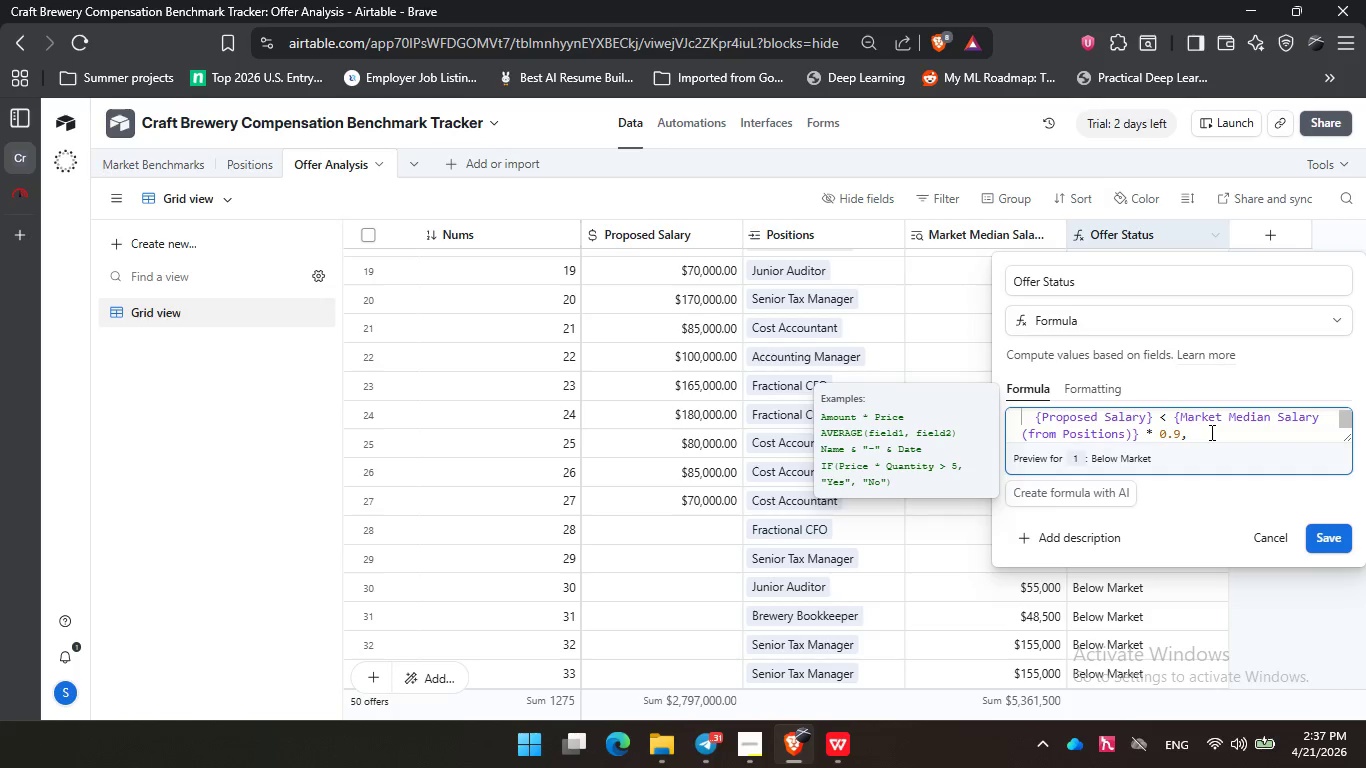 
key(ArrowUp)
 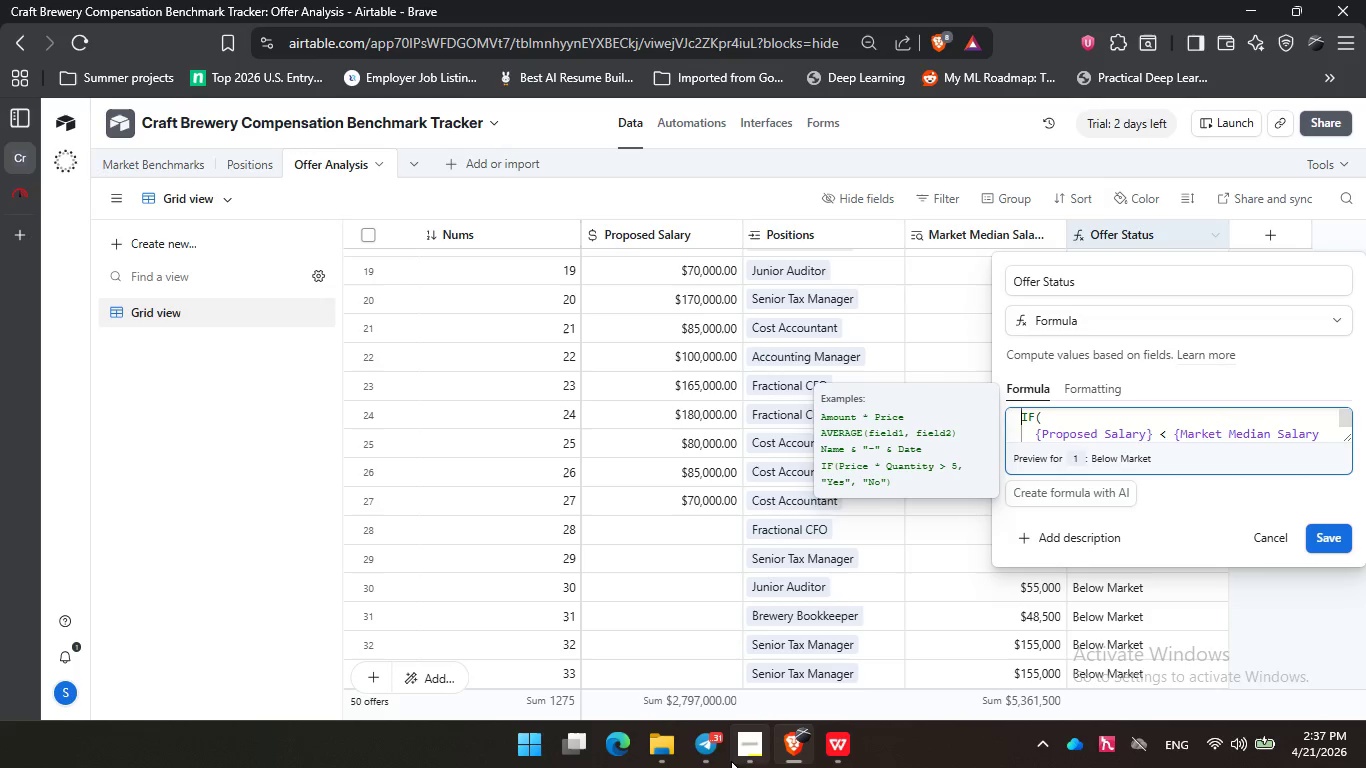 
left_click([733, 759])